 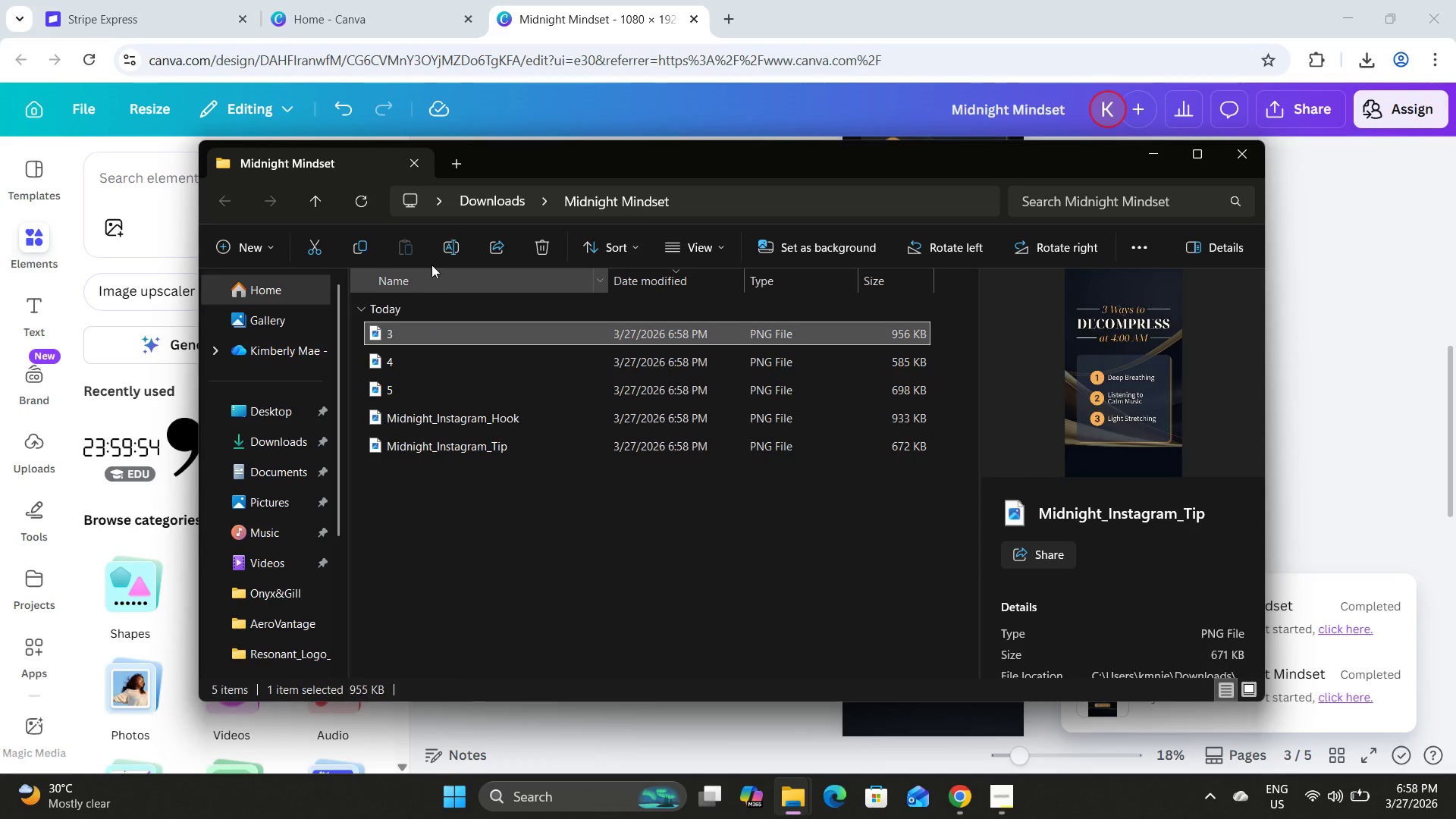 
key(Control+V)
 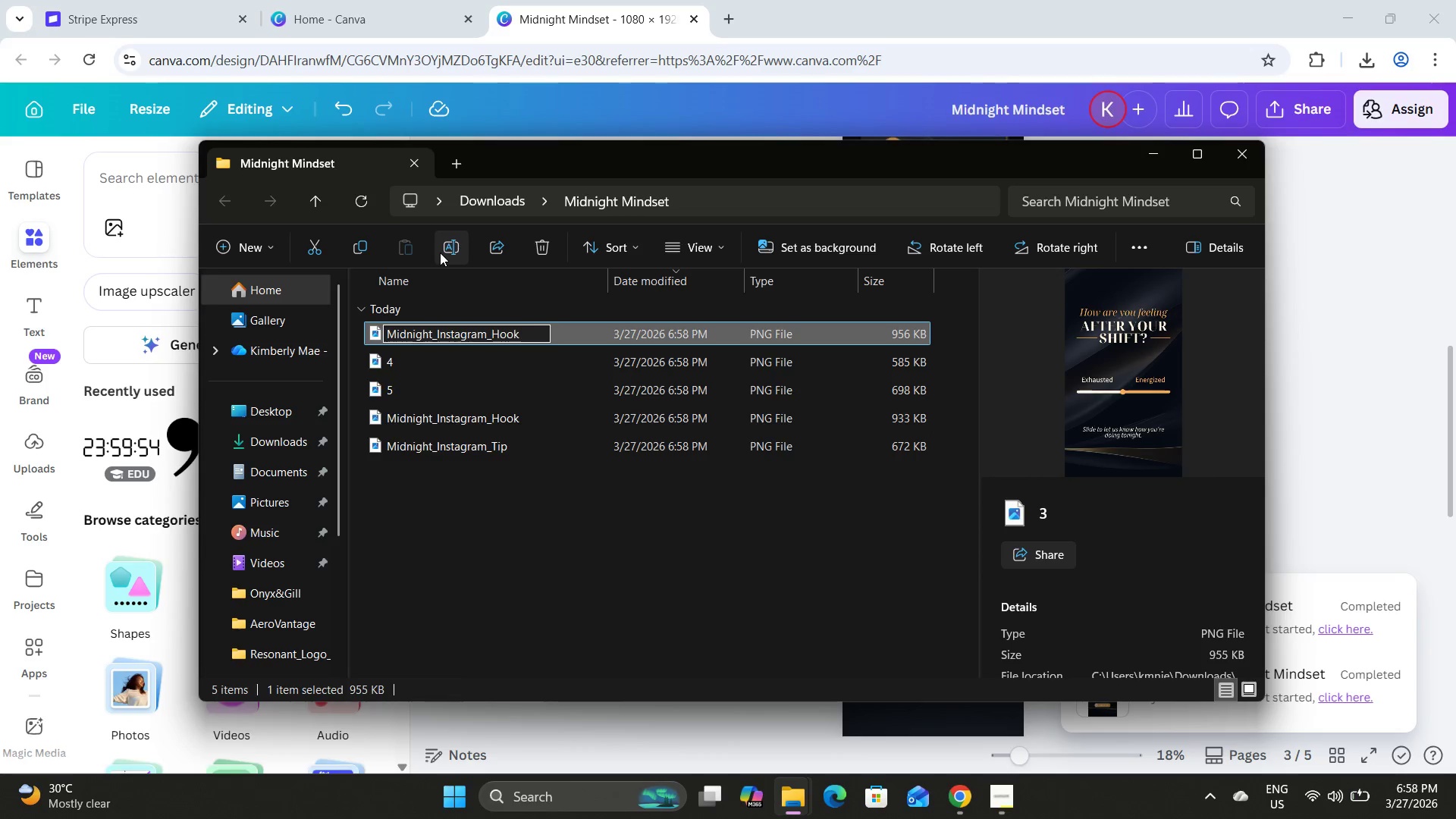 
key(Backspace)
key(Backspace)
key(Backspace)
key(Backspace)
type(Interaction)
 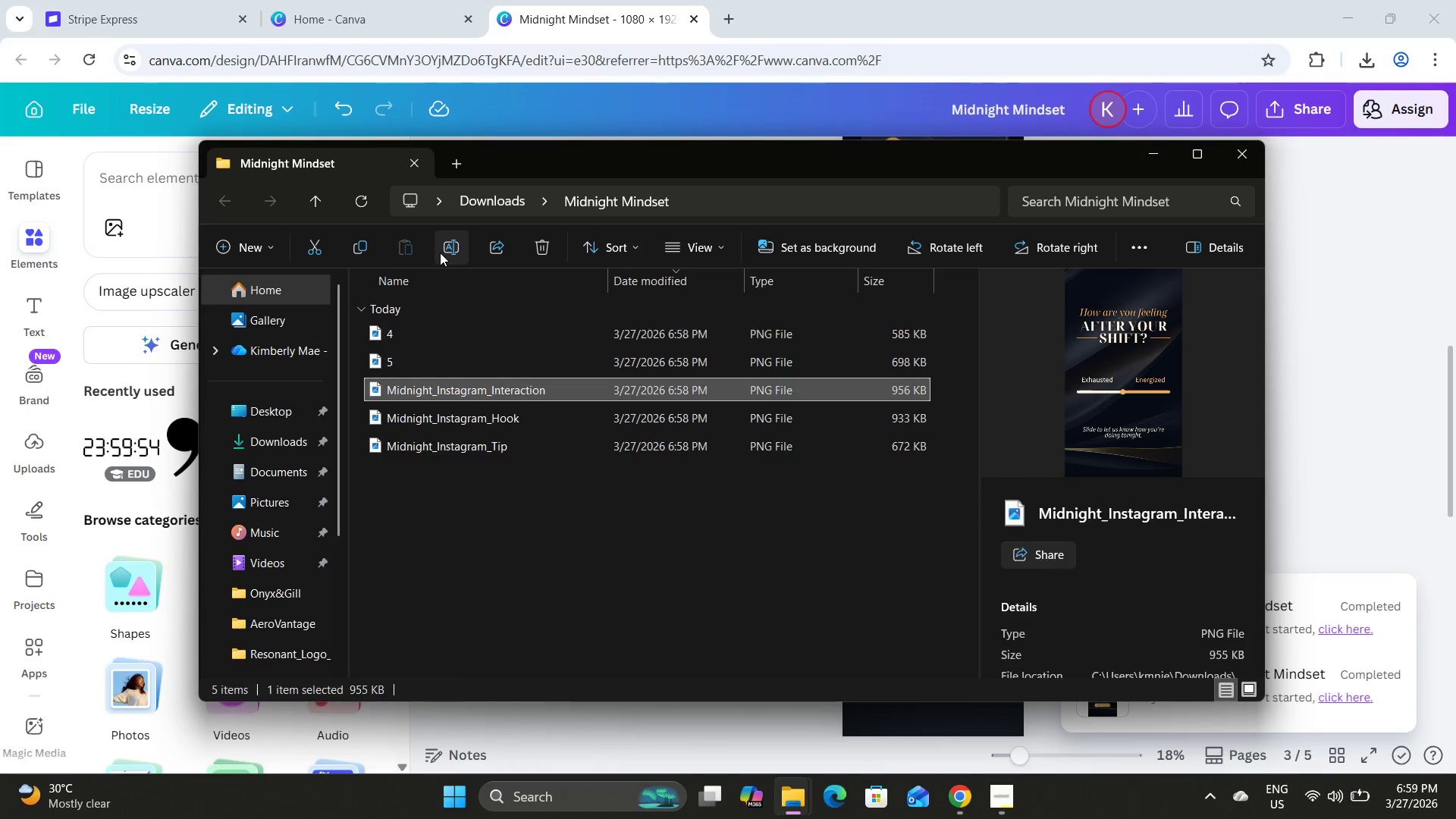 
 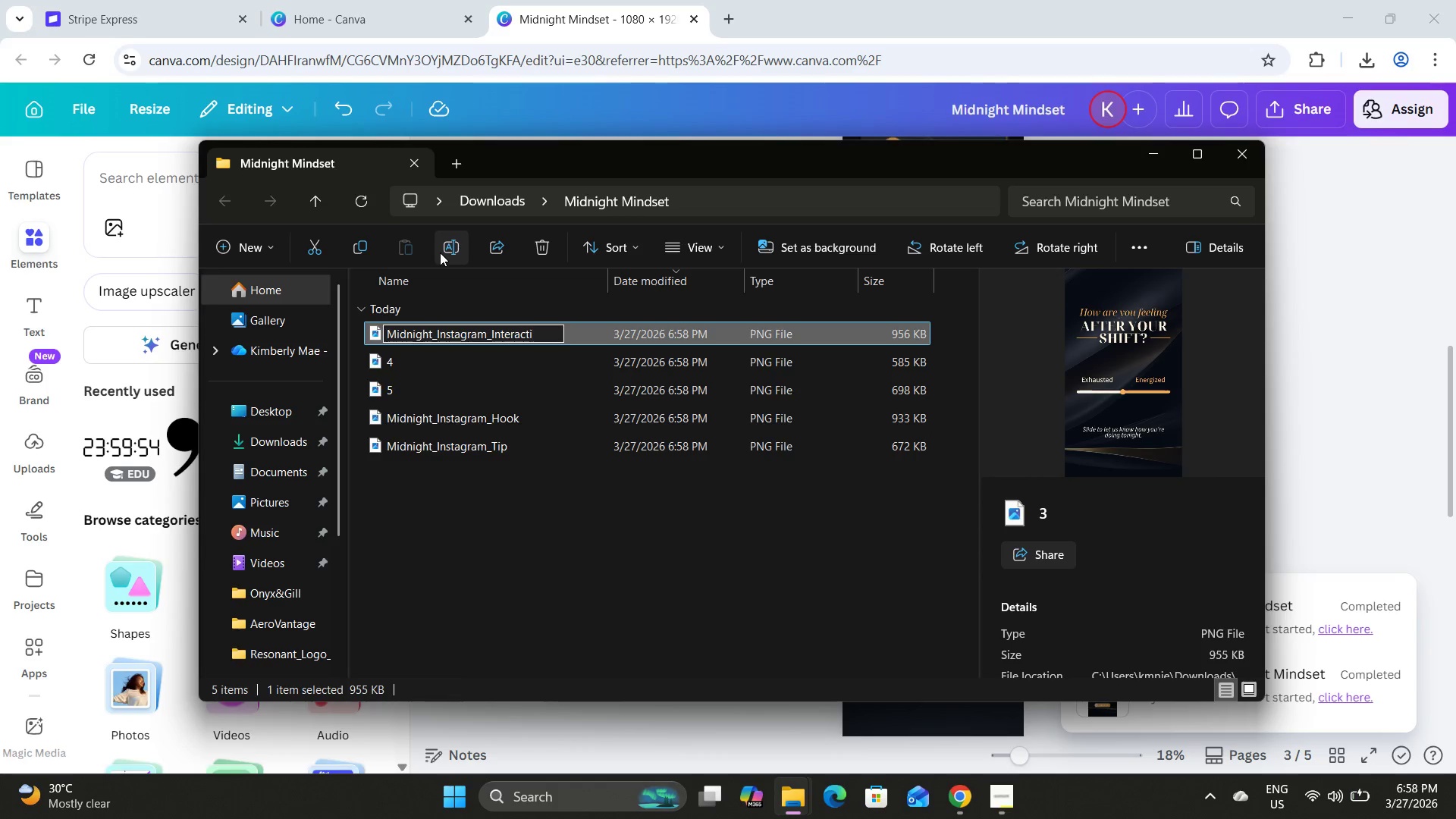 
key(Enter)
 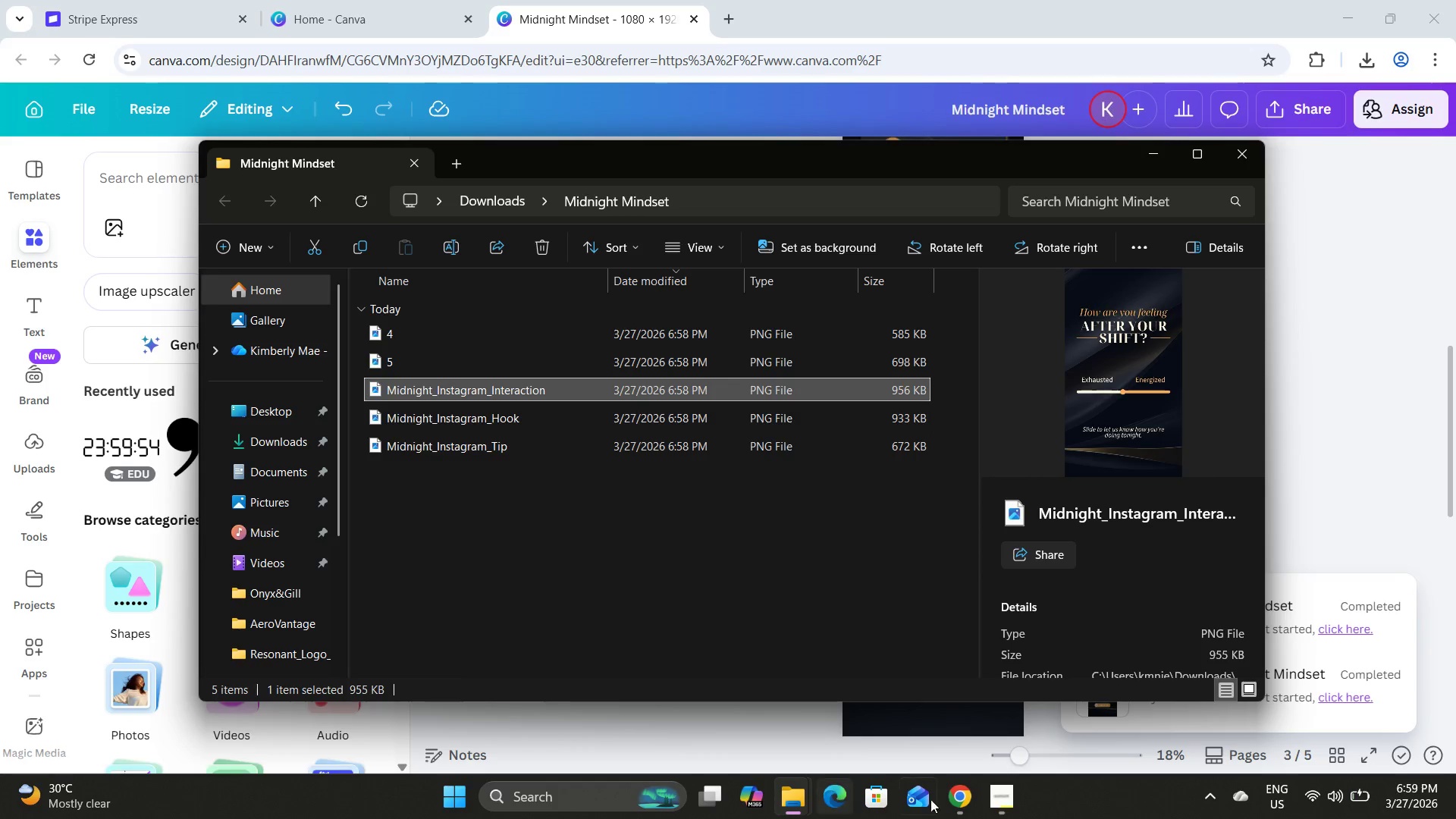 
left_click([995, 802])
 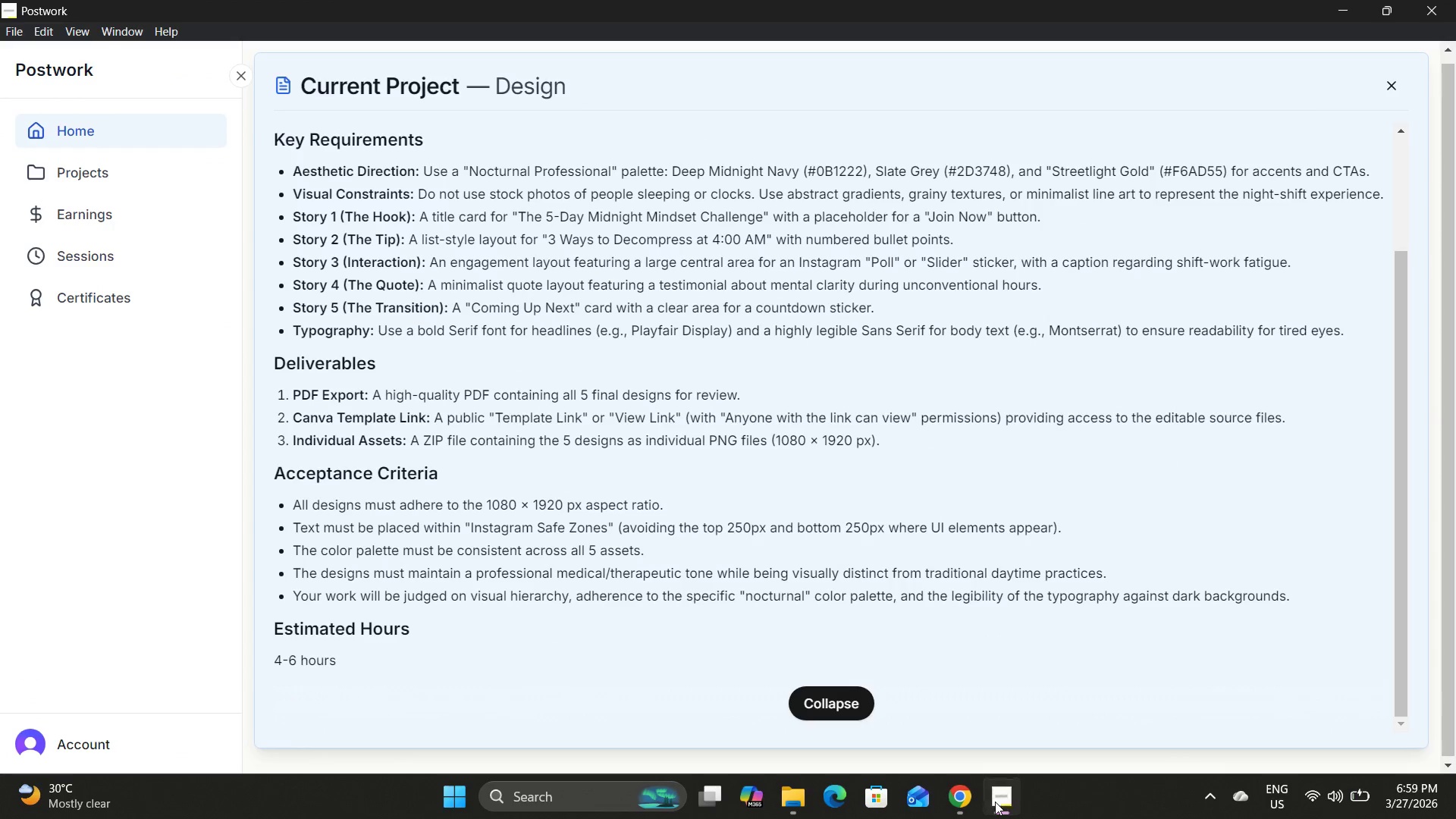 
double_click([995, 802])